 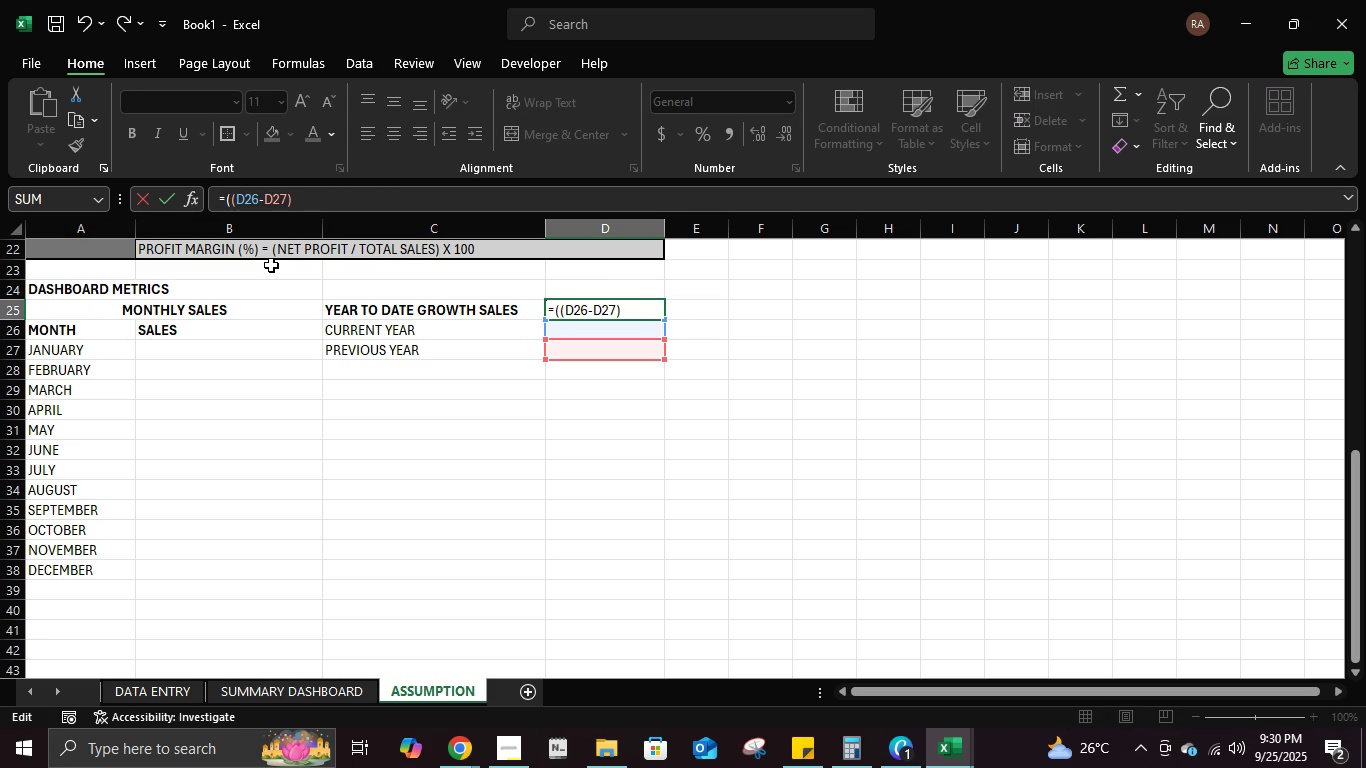 
left_click([368, 194])
 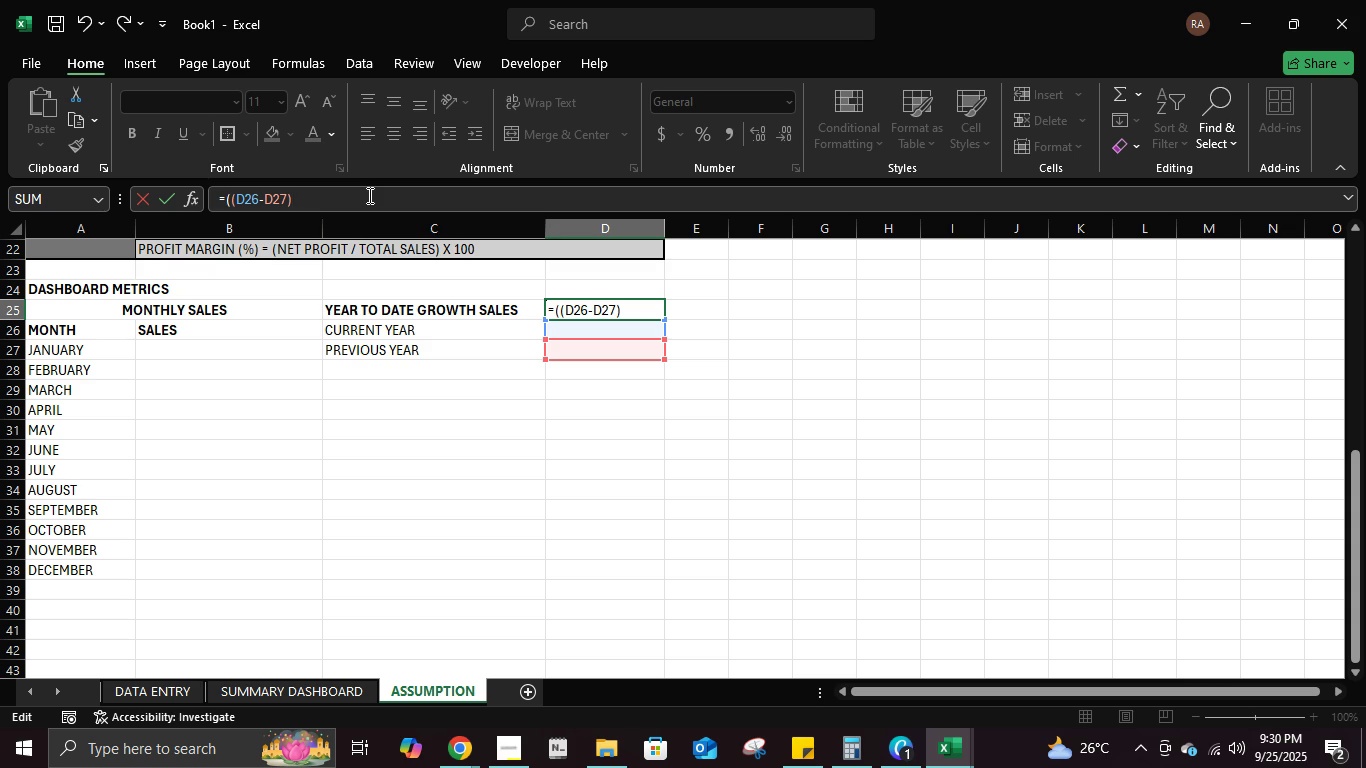 
key(Space)
 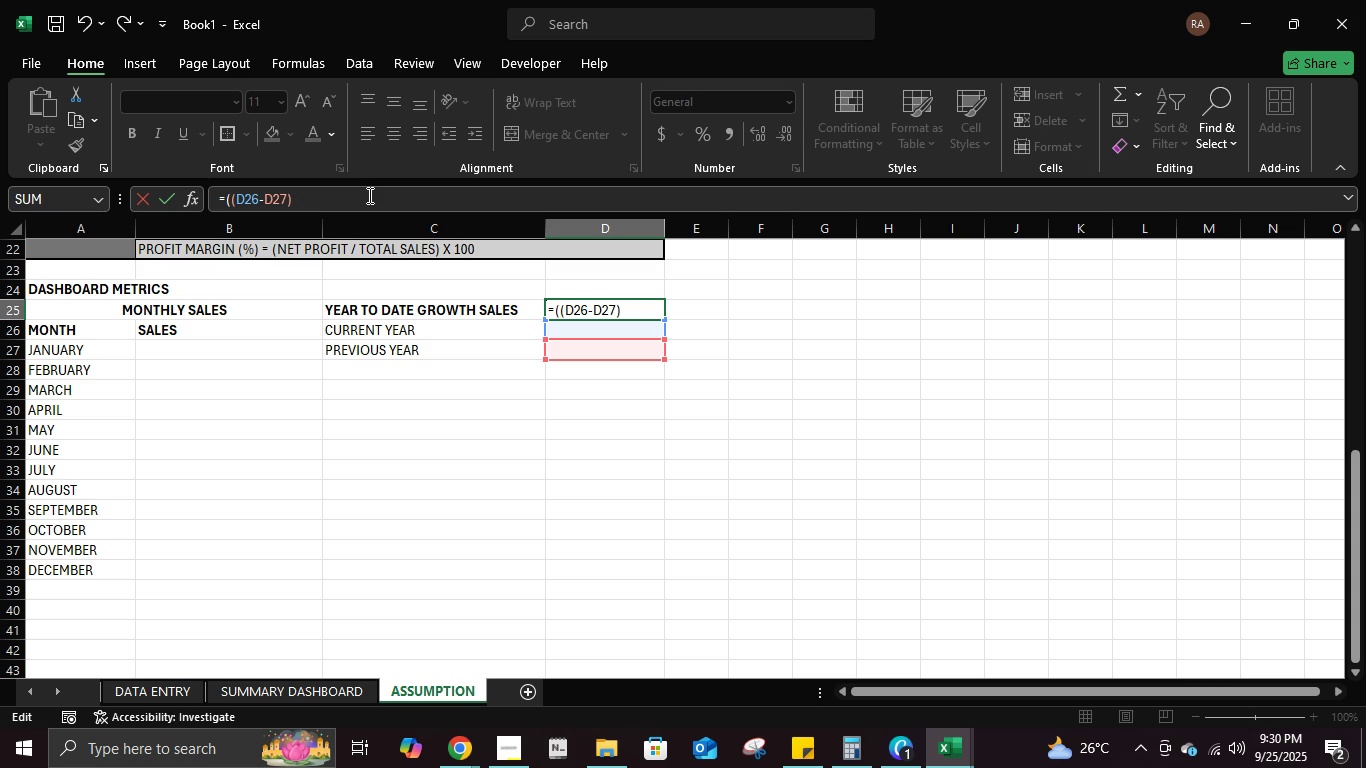 
key(NumpadDivide)
 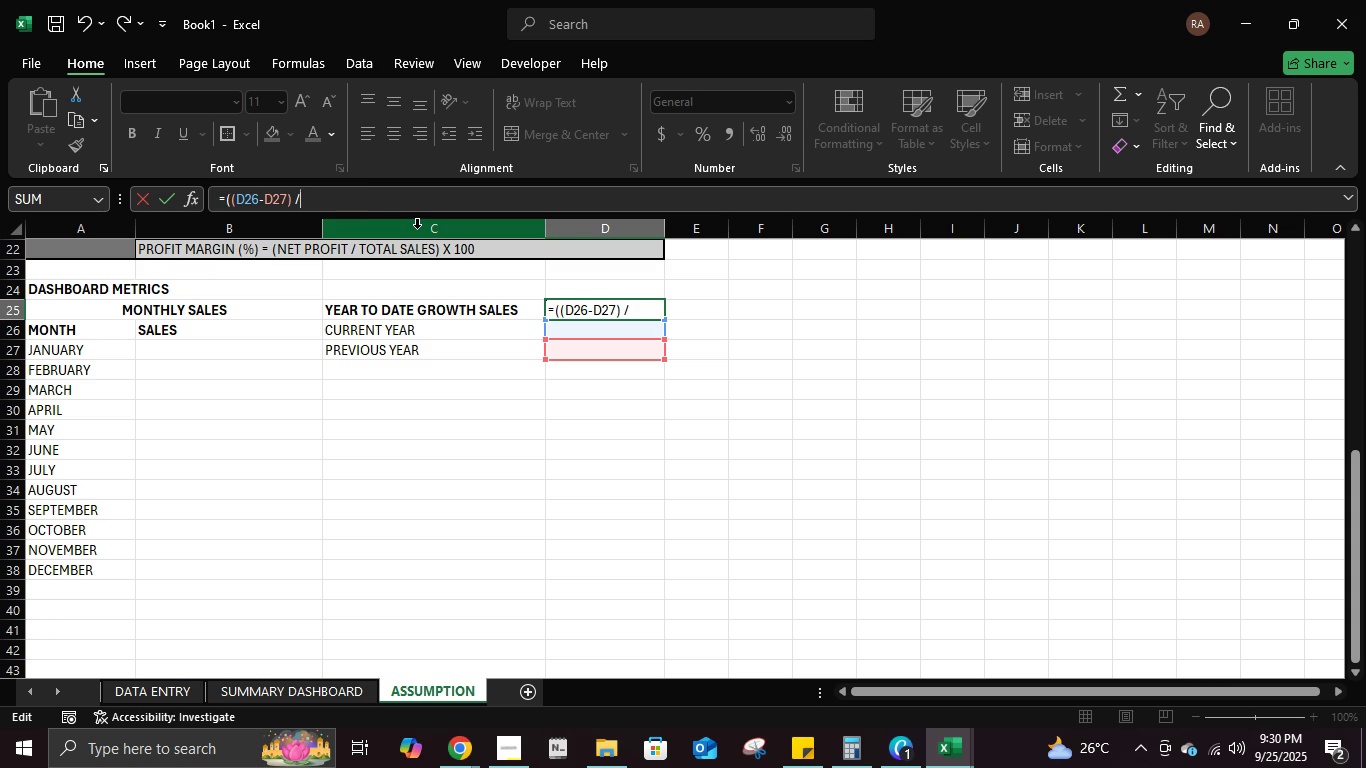 
key(Backspace)
 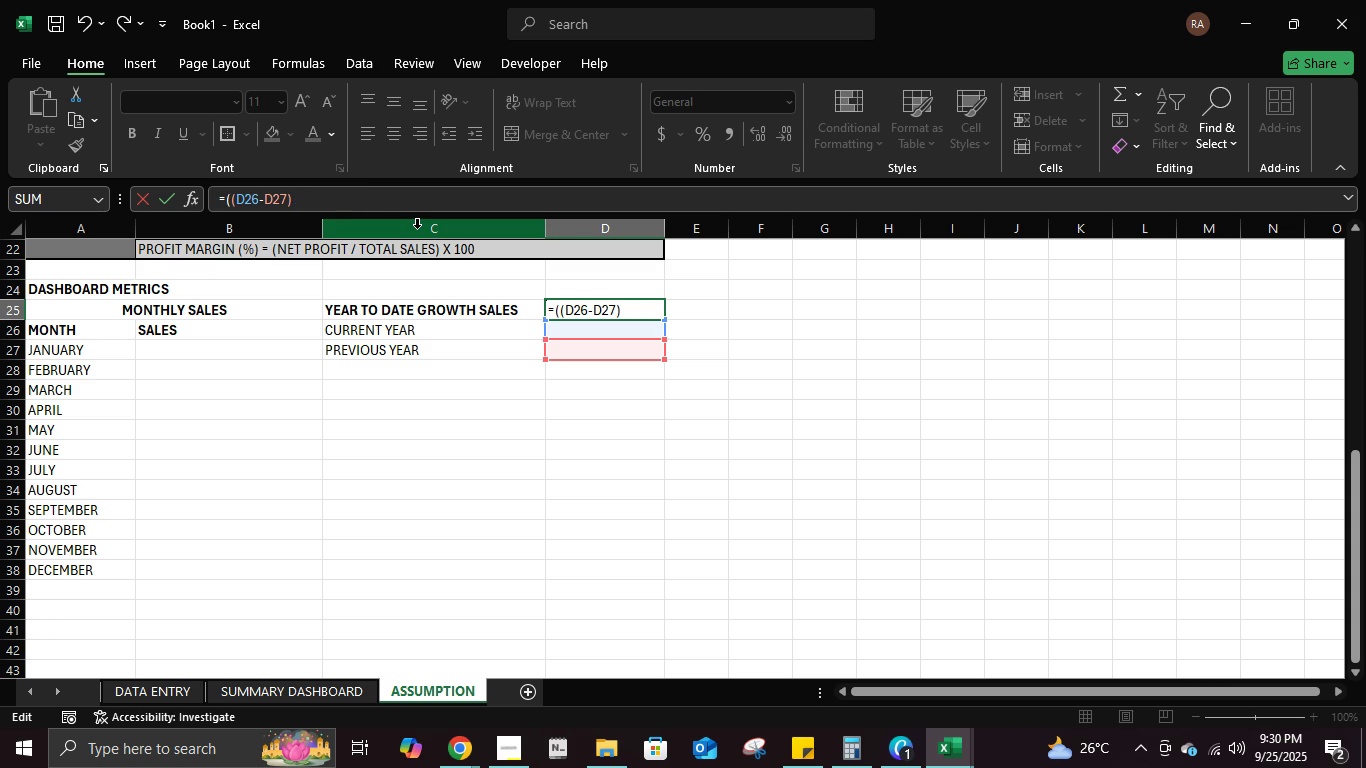 
key(Backspace)
 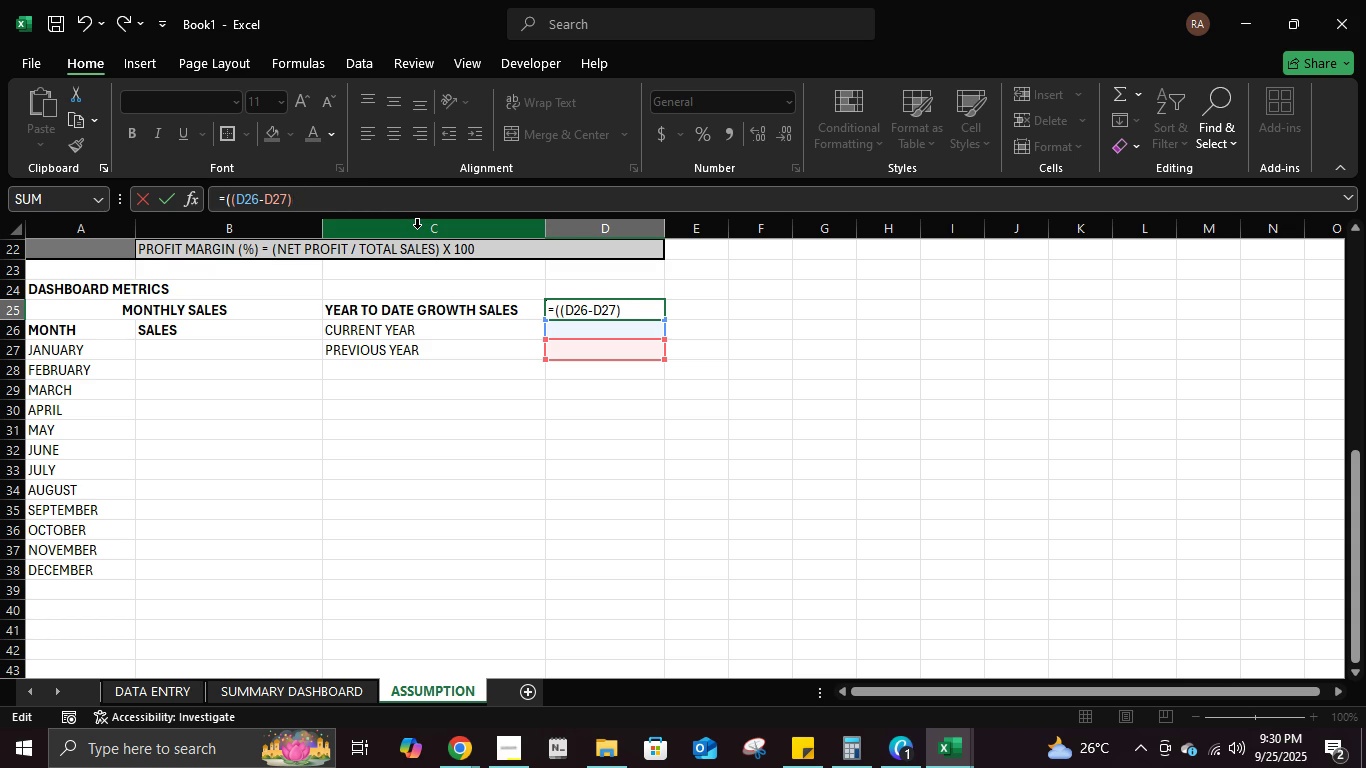 
key(NumpadDivide)
 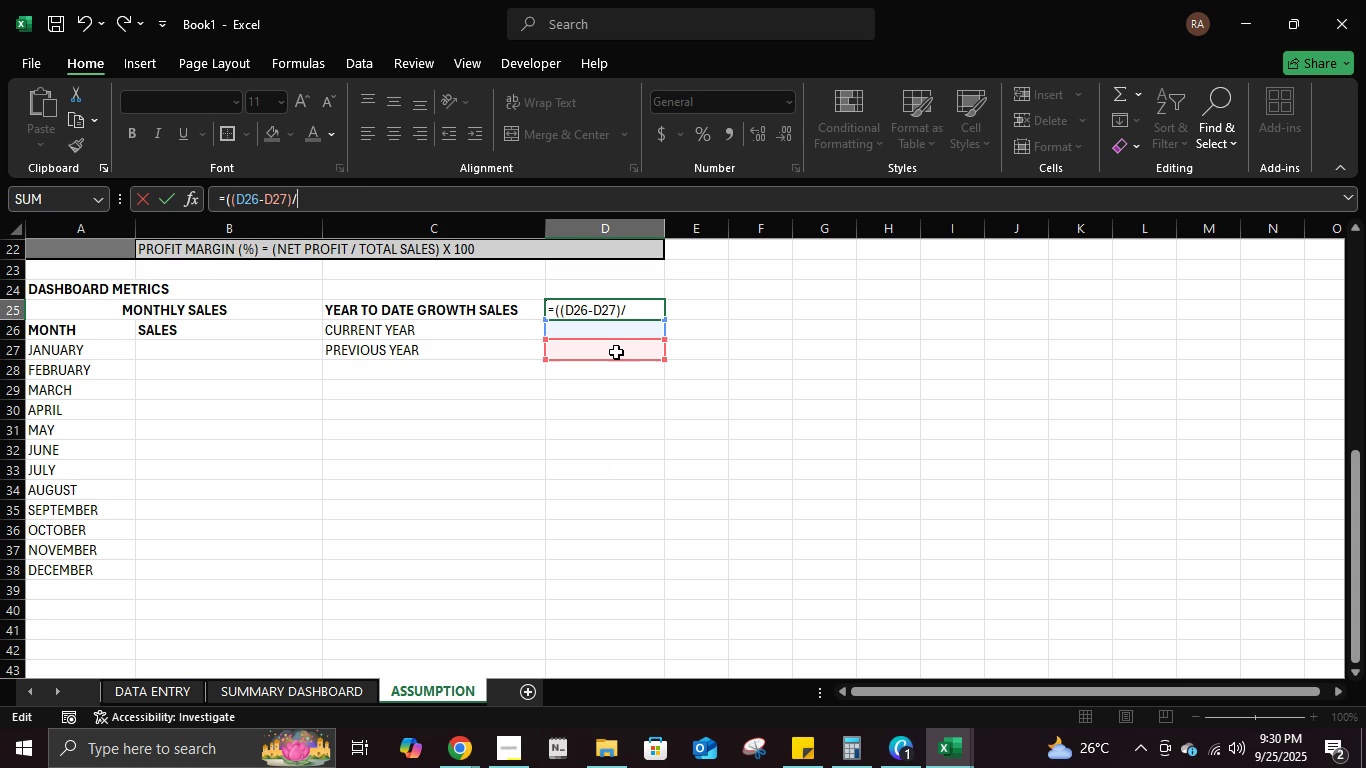 
left_click([616, 352])